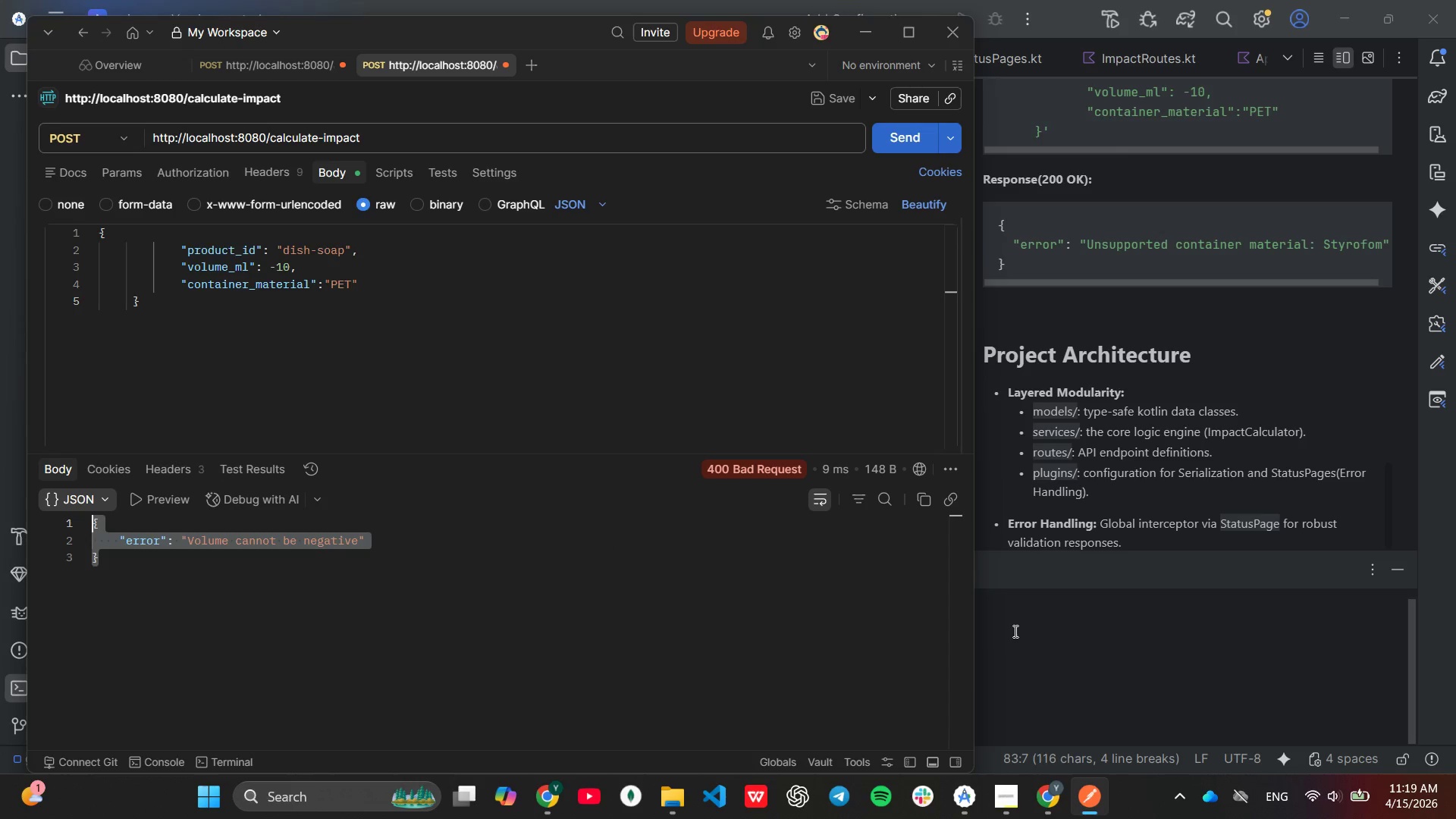 
left_click([1014, 631])
 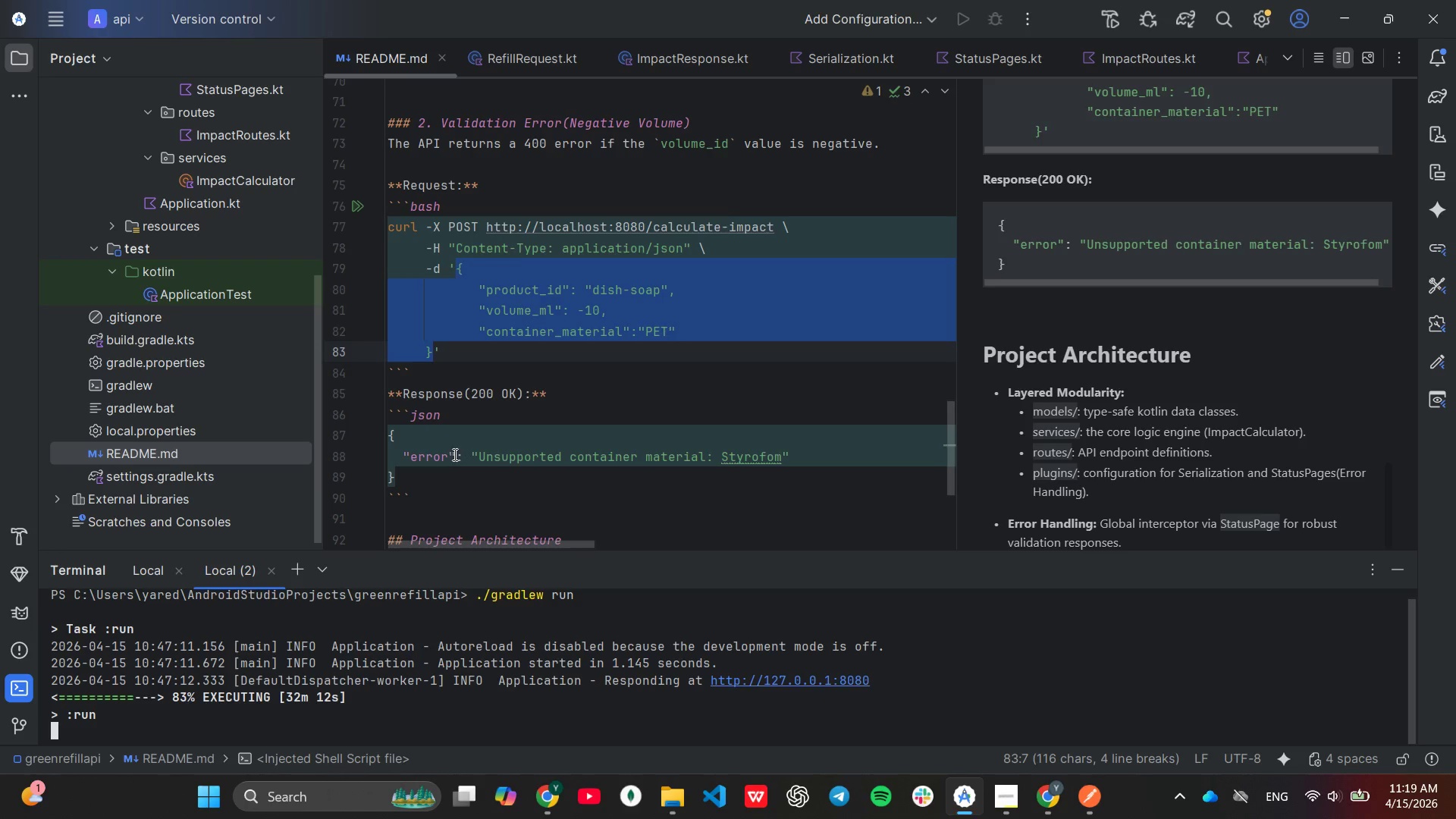 
left_click([453, 454])
 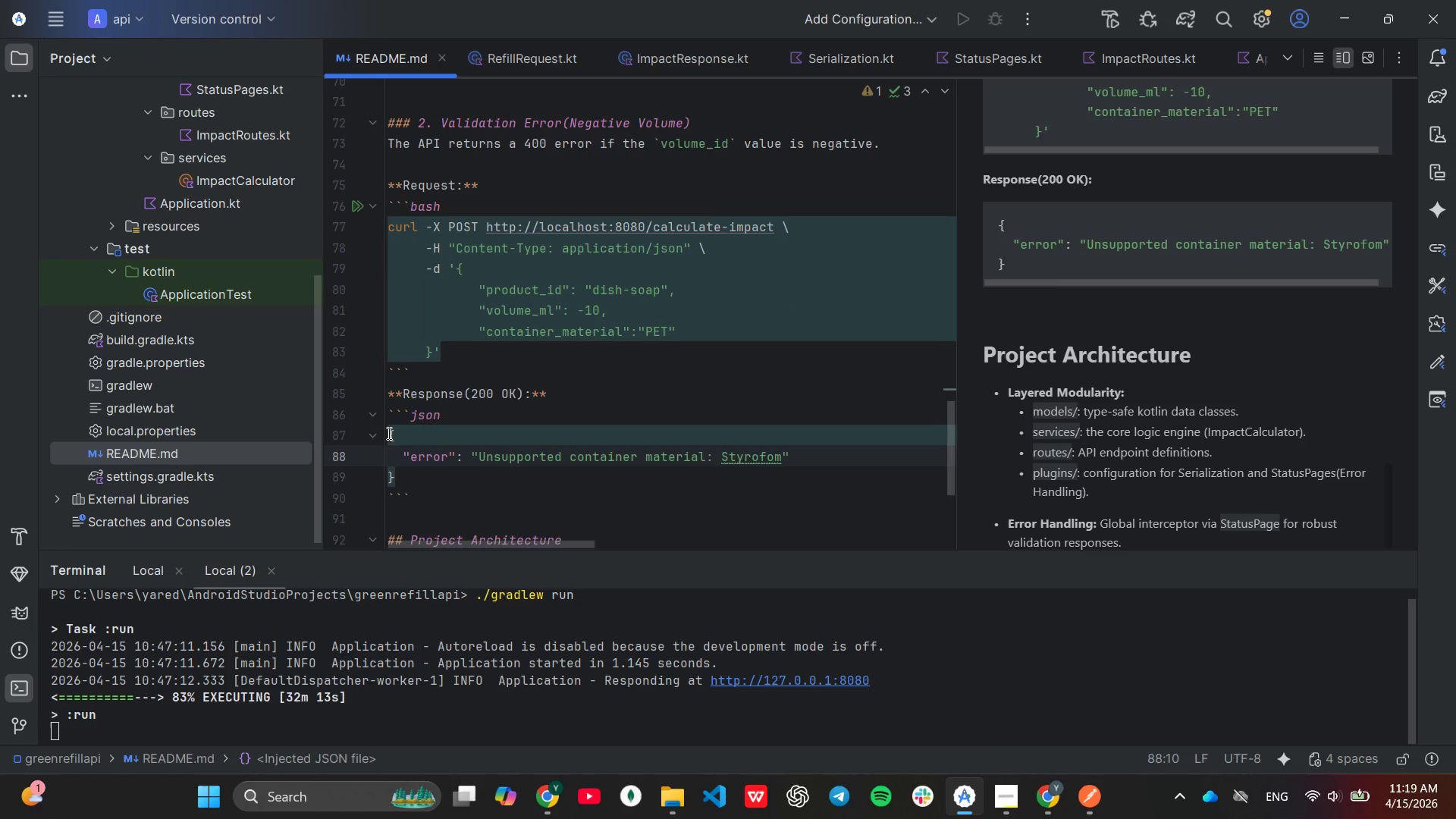 
left_click([388, 433])
 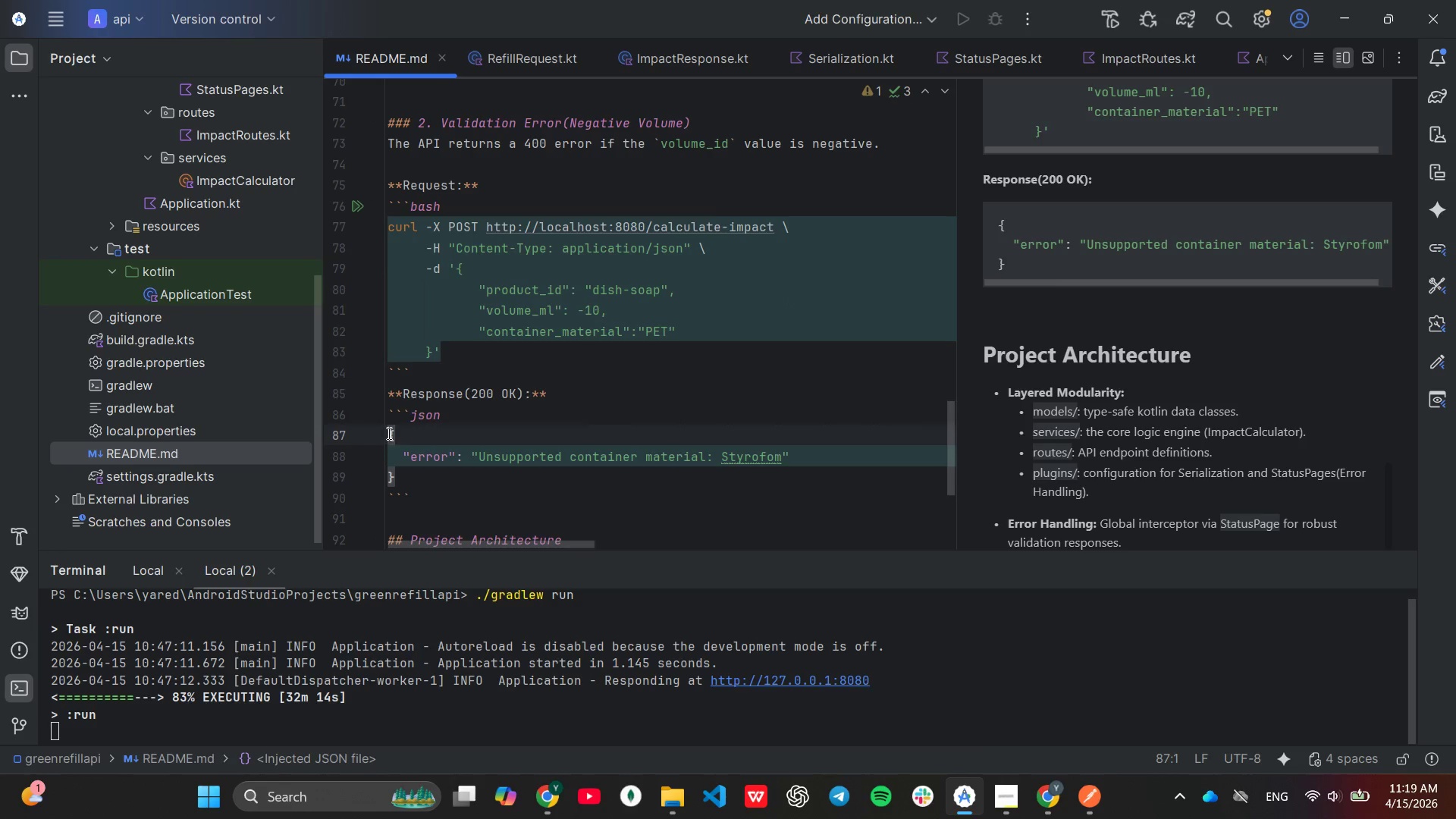 
left_click_drag(start_coordinate=[388, 433], to_coordinate=[412, 470])
 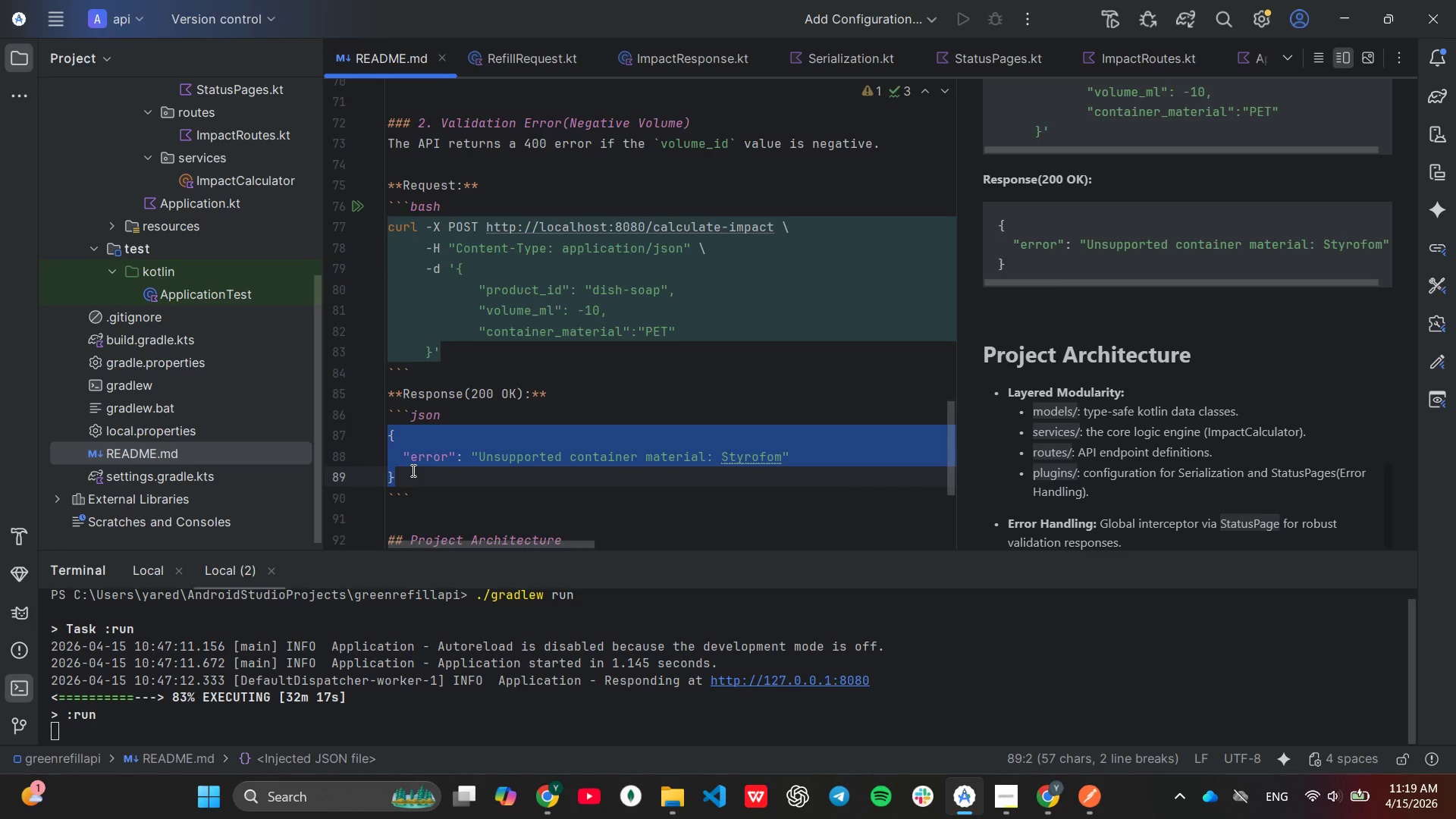 
key(Control+V)
 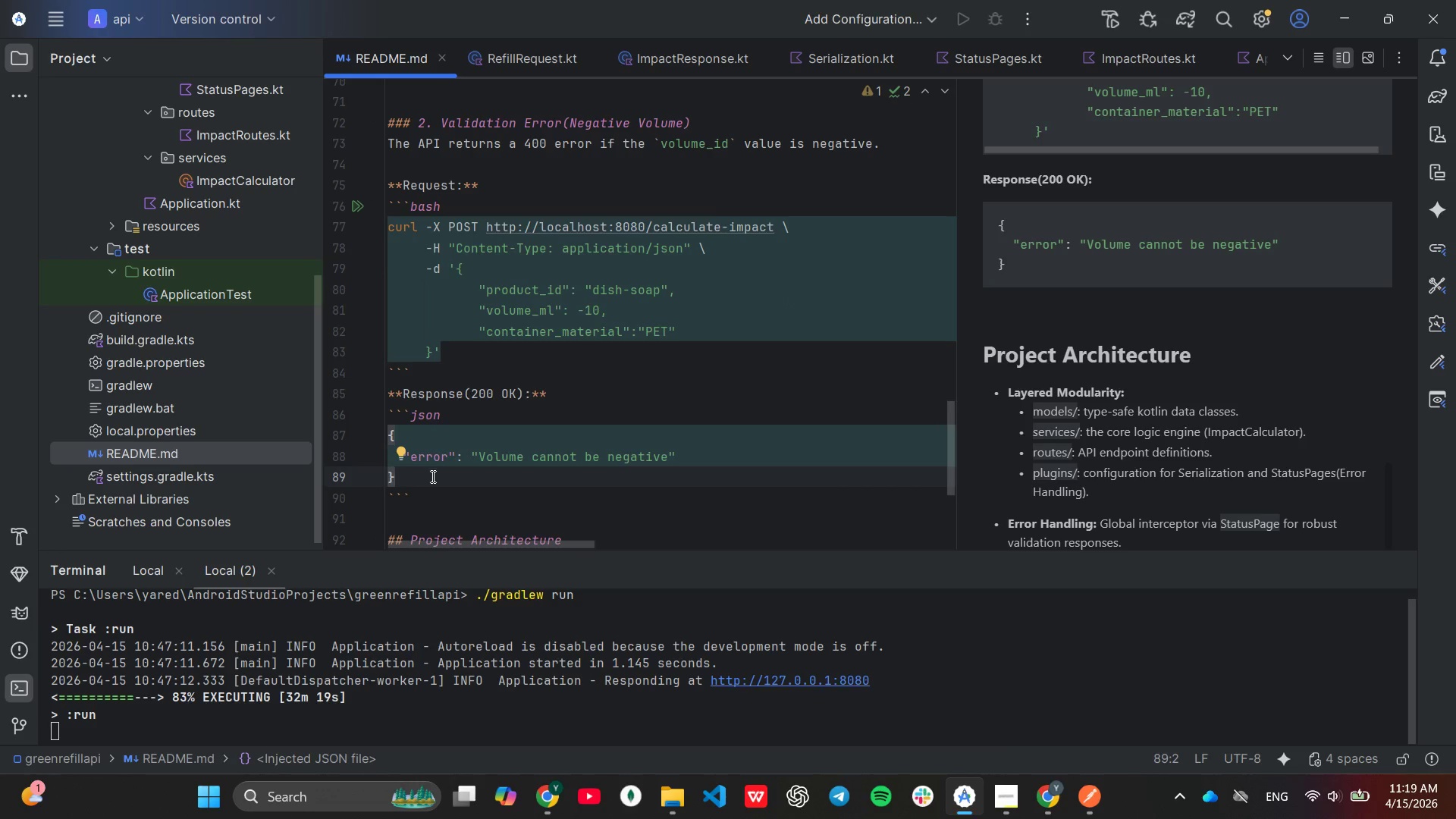 
left_click([434, 476])
 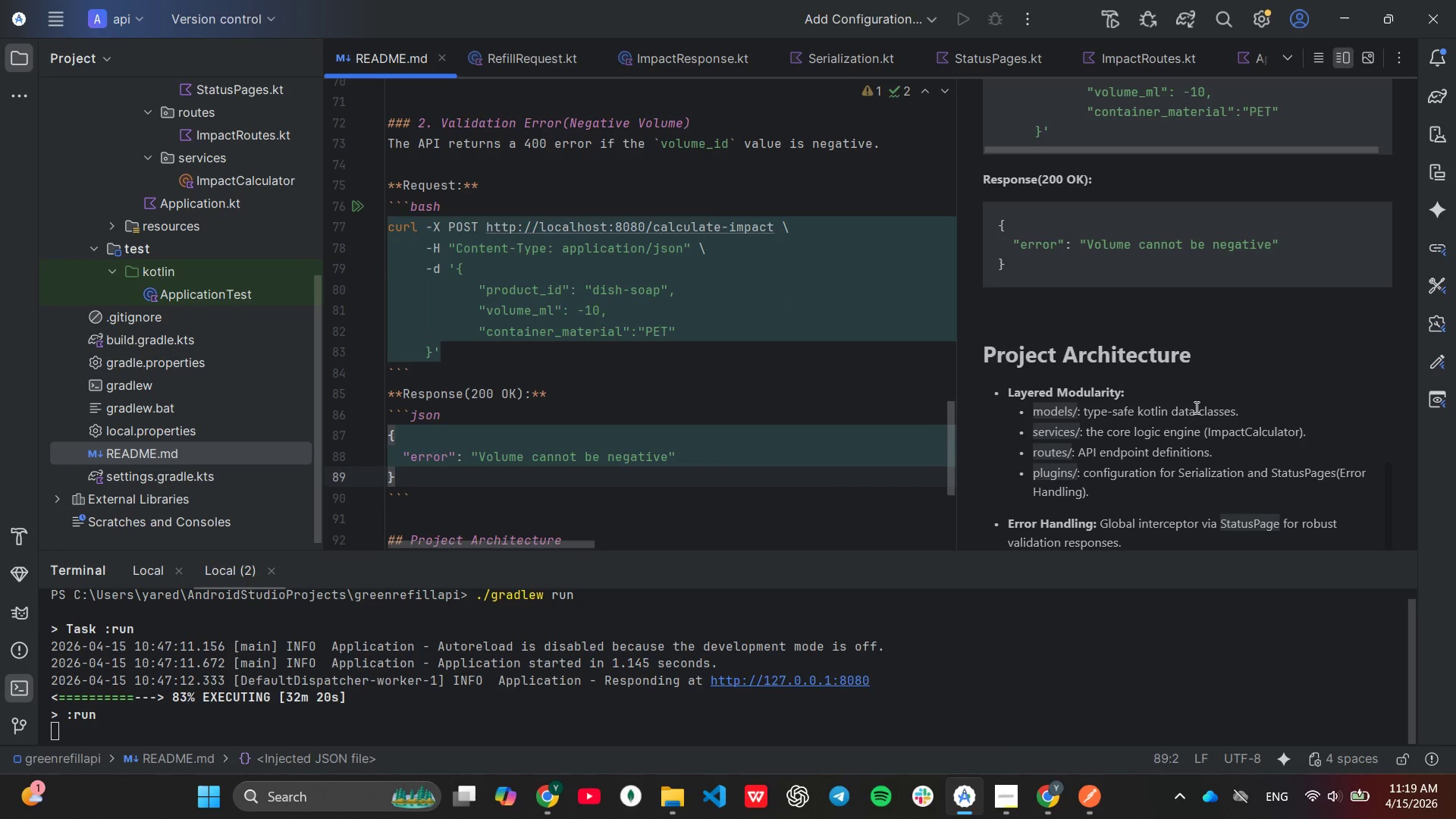 
scroll: coordinate [1195, 406], scroll_direction: up, amount: 2.0
 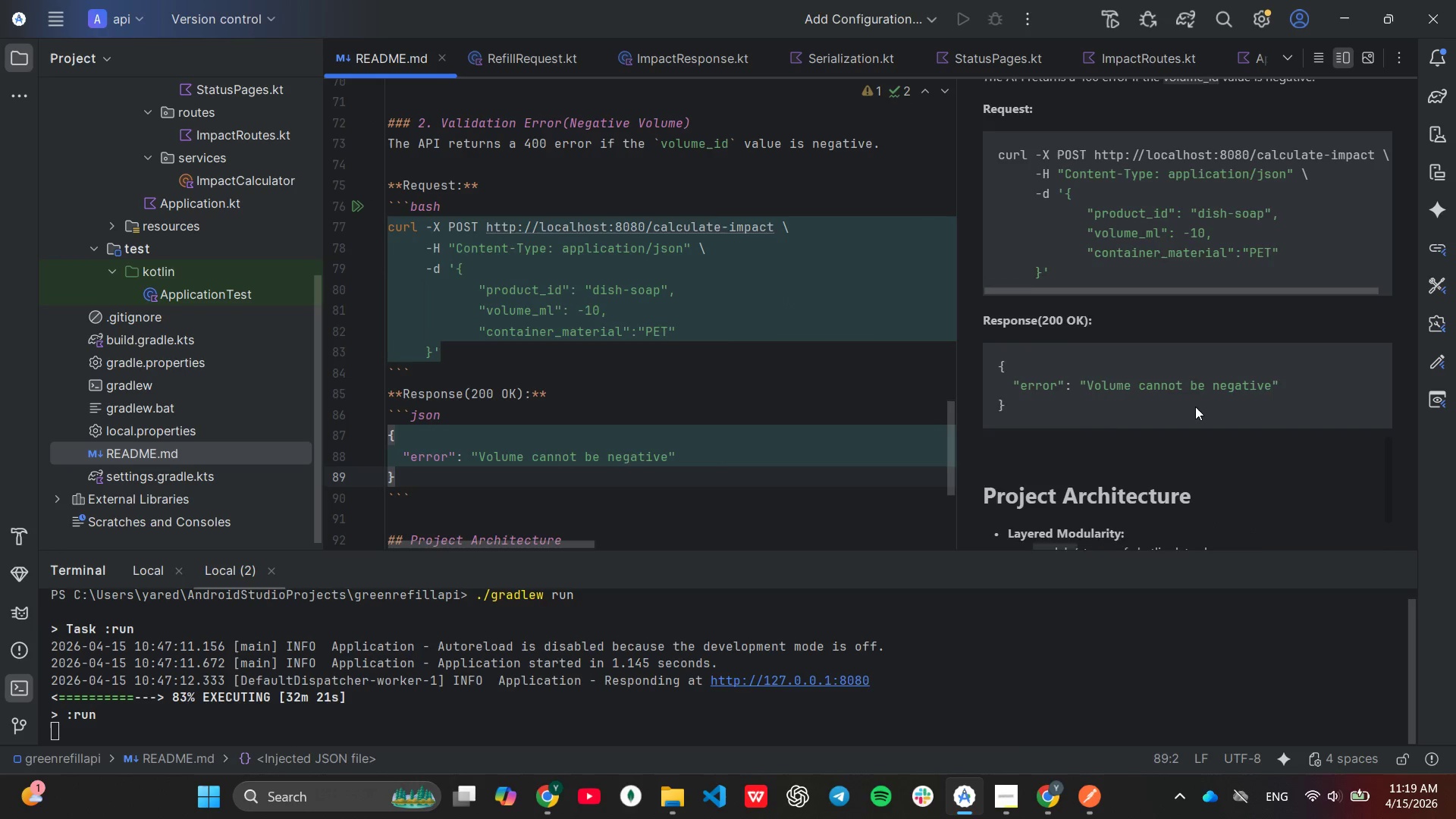 
scroll: coordinate [1195, 406], scroll_direction: down, amount: 5.0
 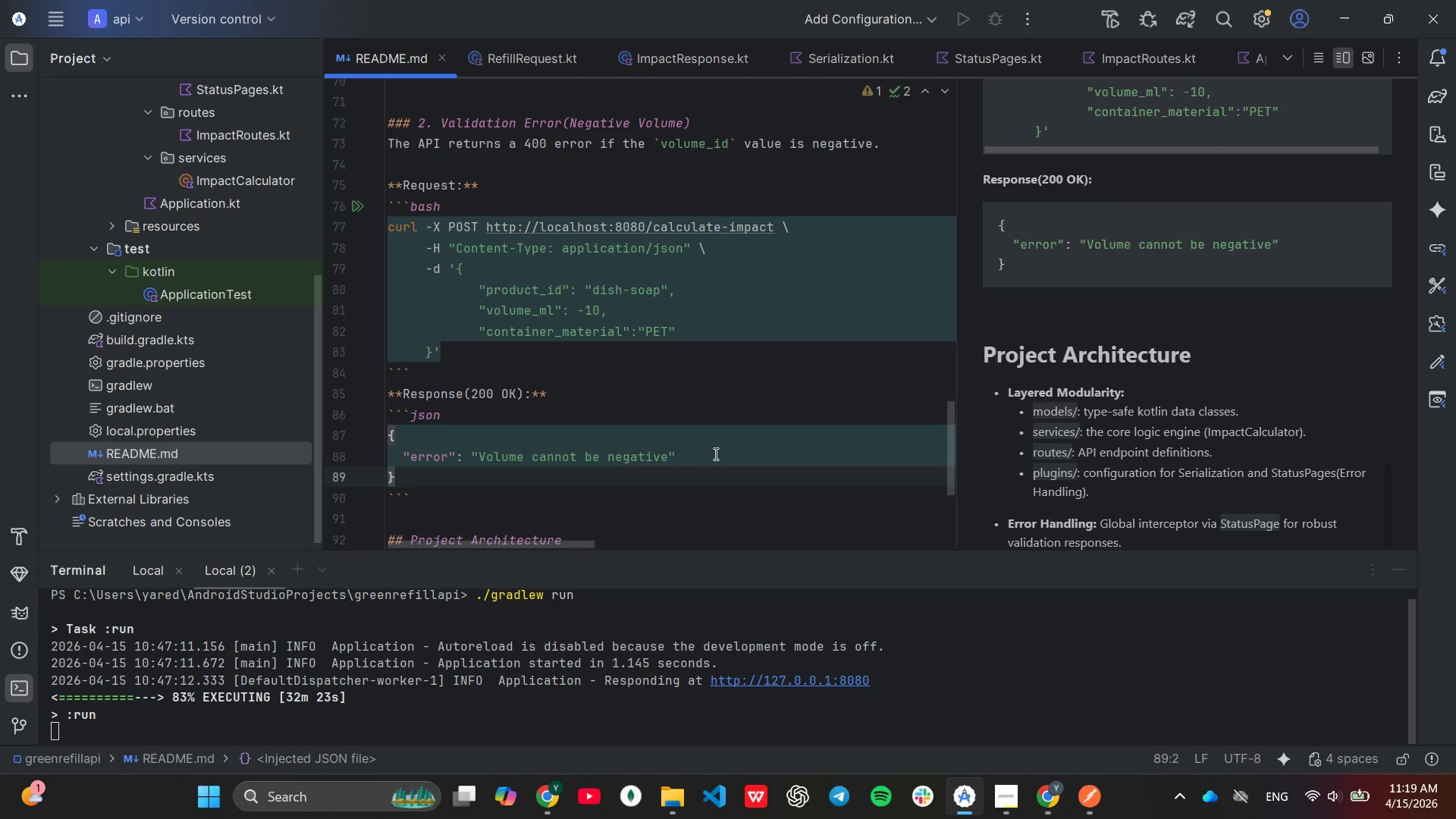 
left_click([716, 453])
 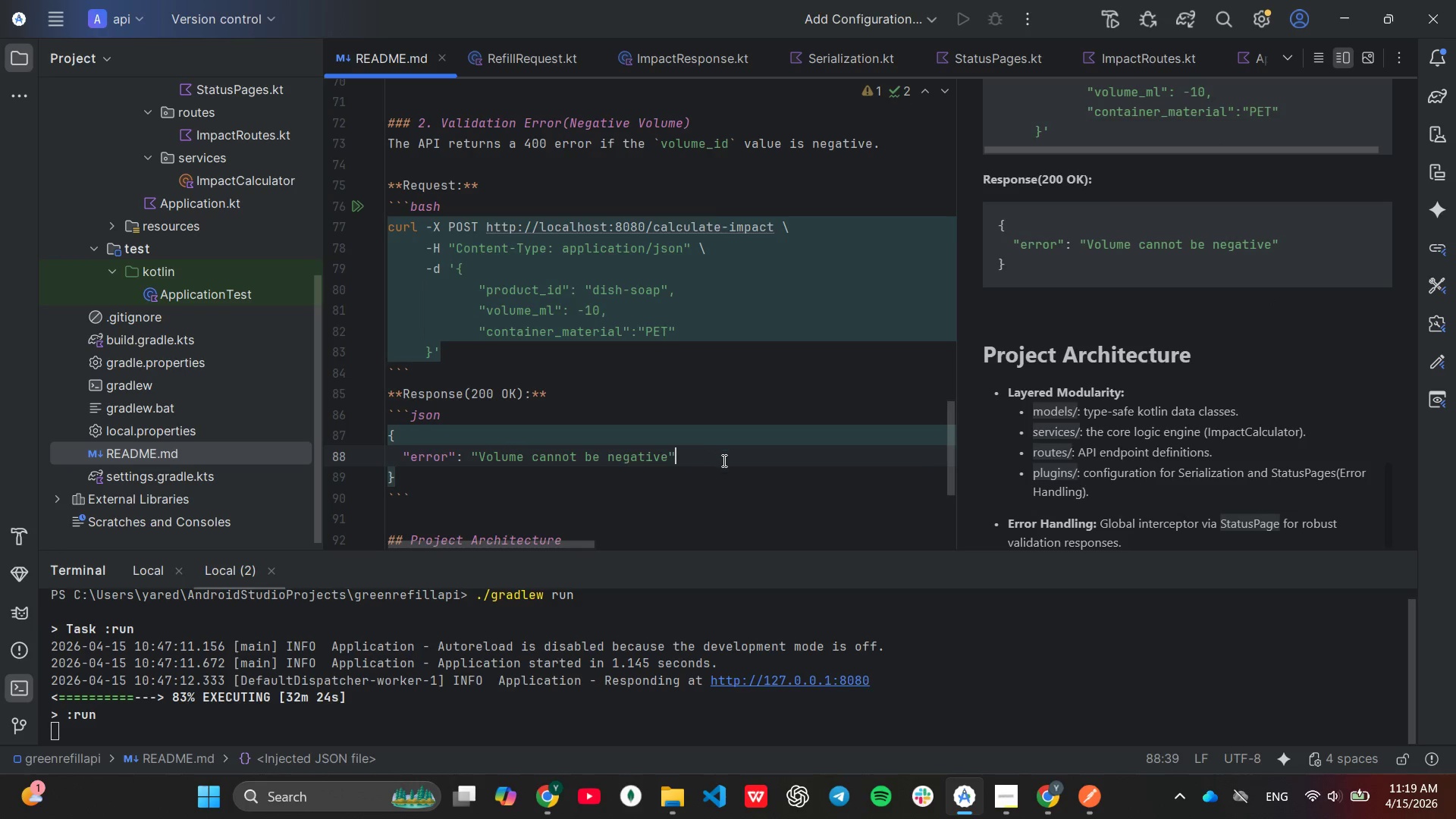 
scroll: coordinate [724, 463], scroll_direction: down, amount: 2.0
 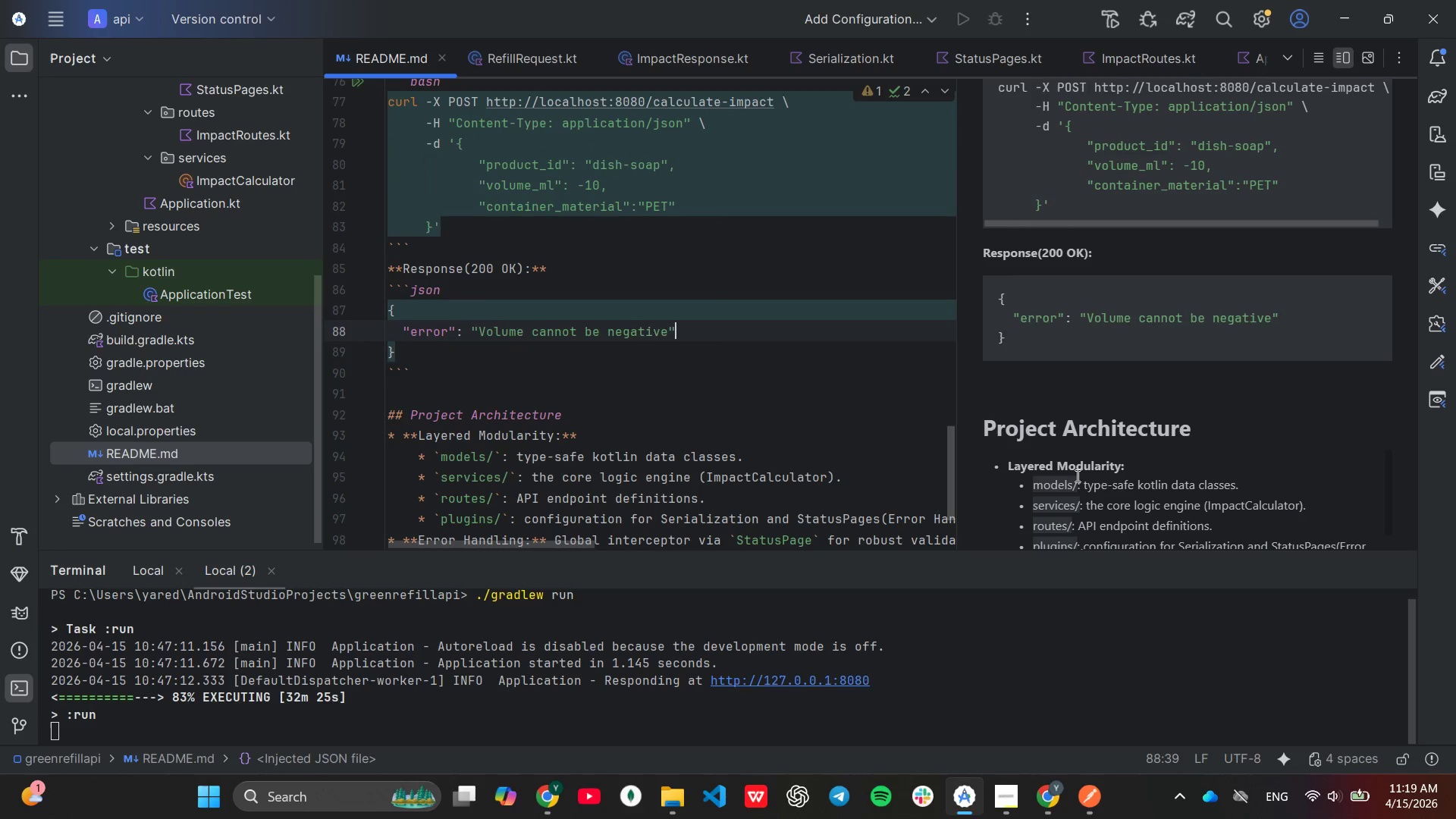 
scroll: coordinate [1076, 475], scroll_direction: up, amount: 2.0
 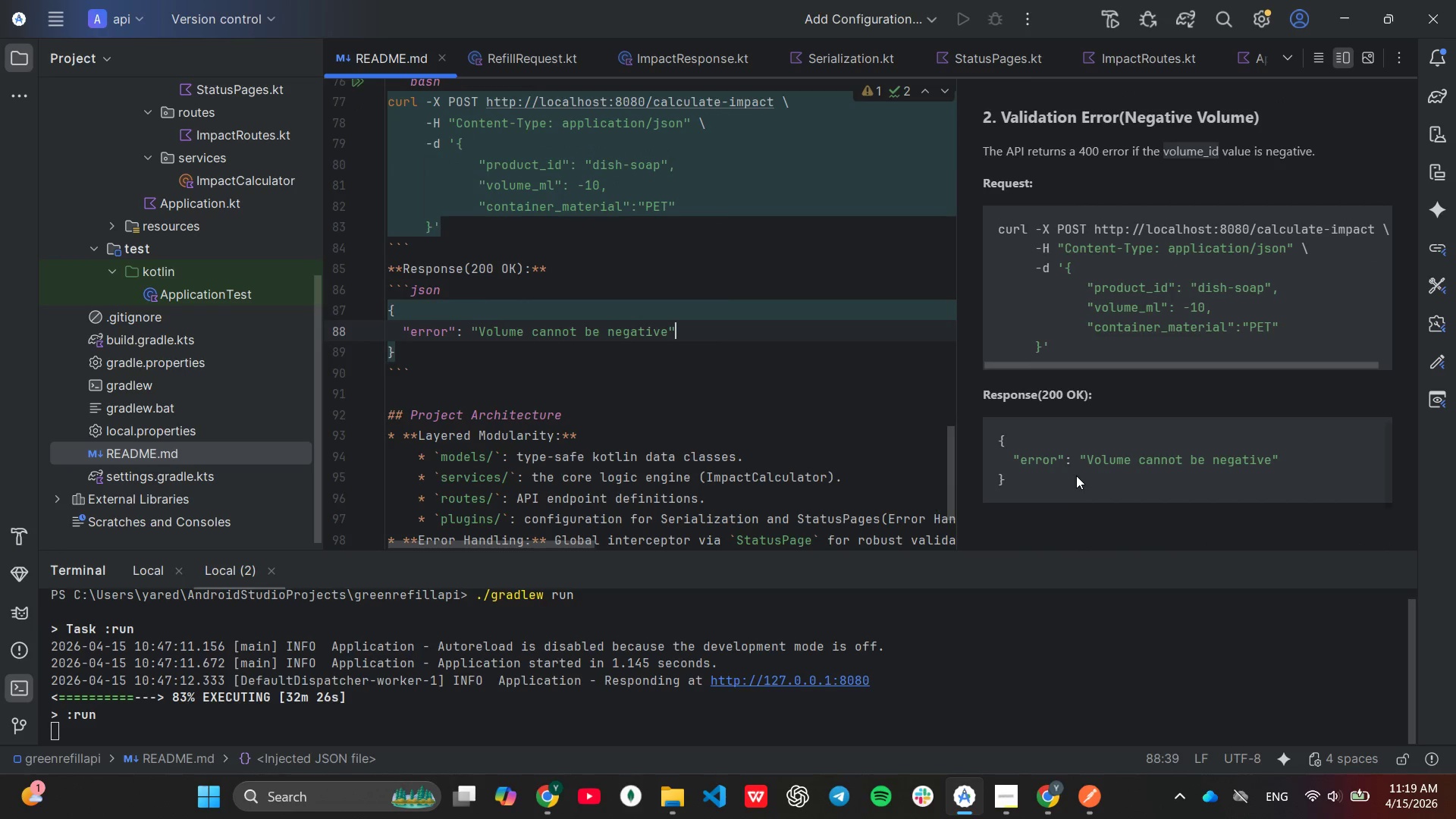 
scroll: coordinate [1076, 475], scroll_direction: down, amount: 4.0
 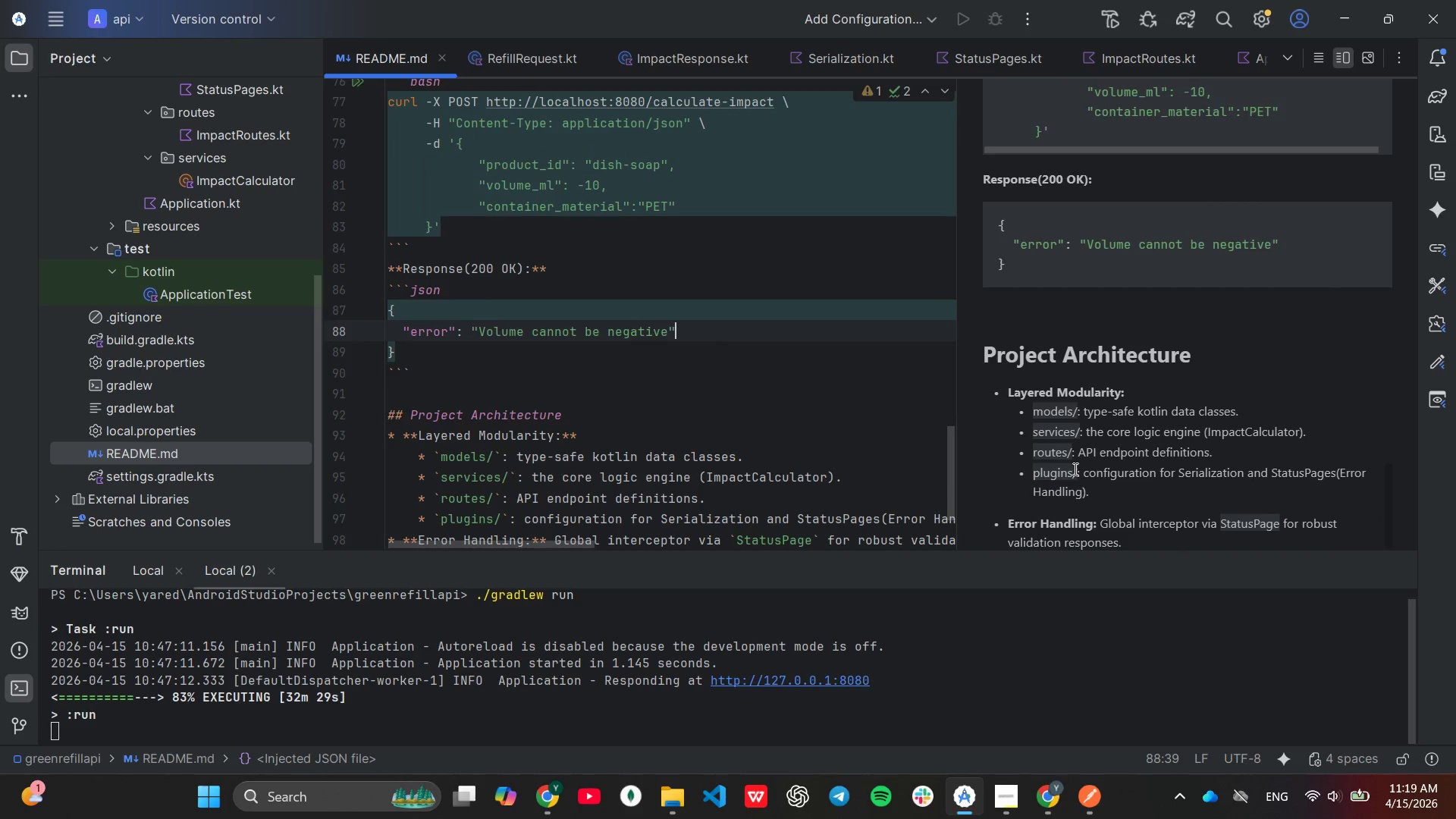 
scroll: coordinate [1073, 467], scroll_direction: up, amount: 29.0
 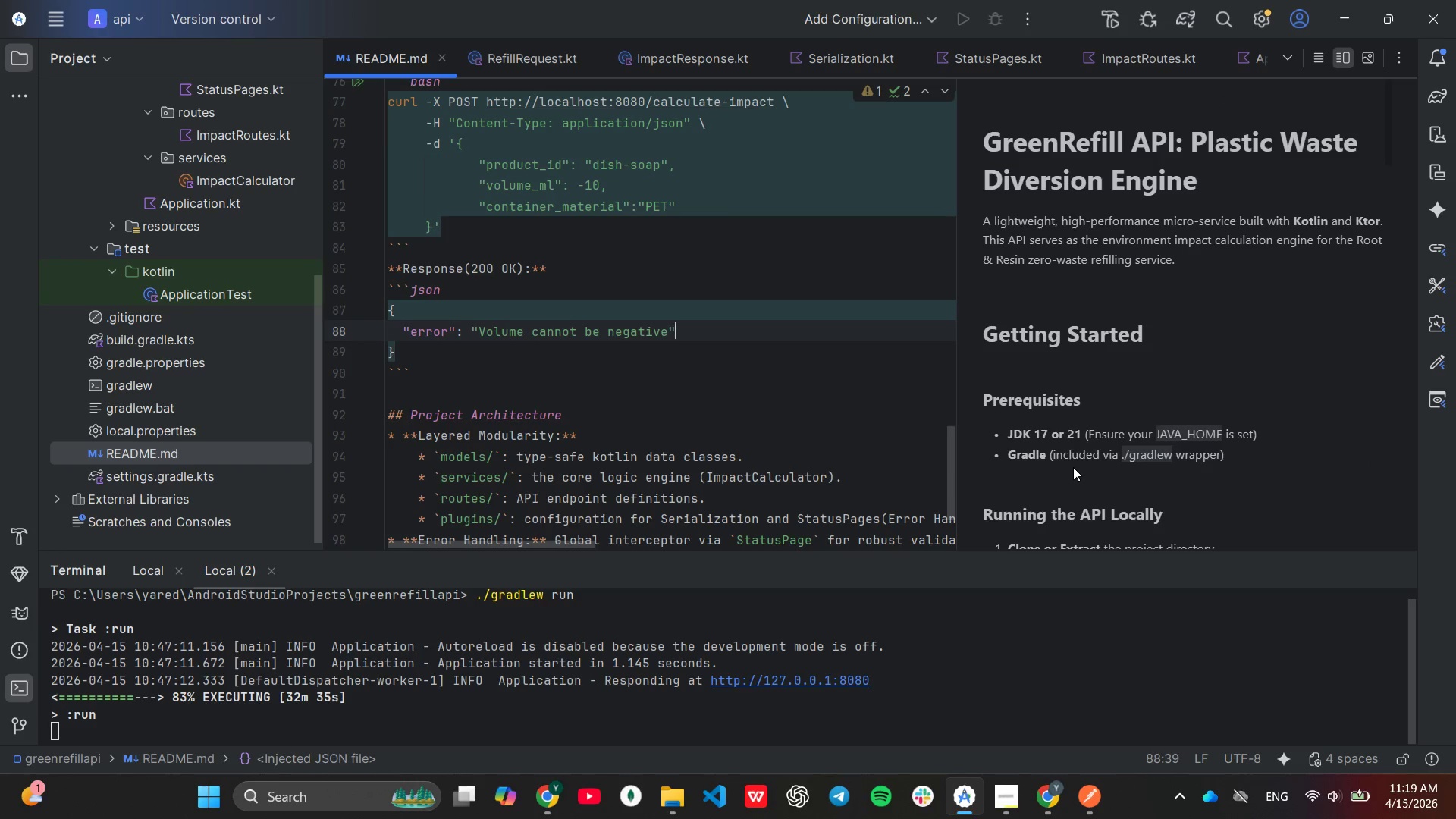 
scroll: coordinate [1073, 467], scroll_direction: down, amount: 32.0
 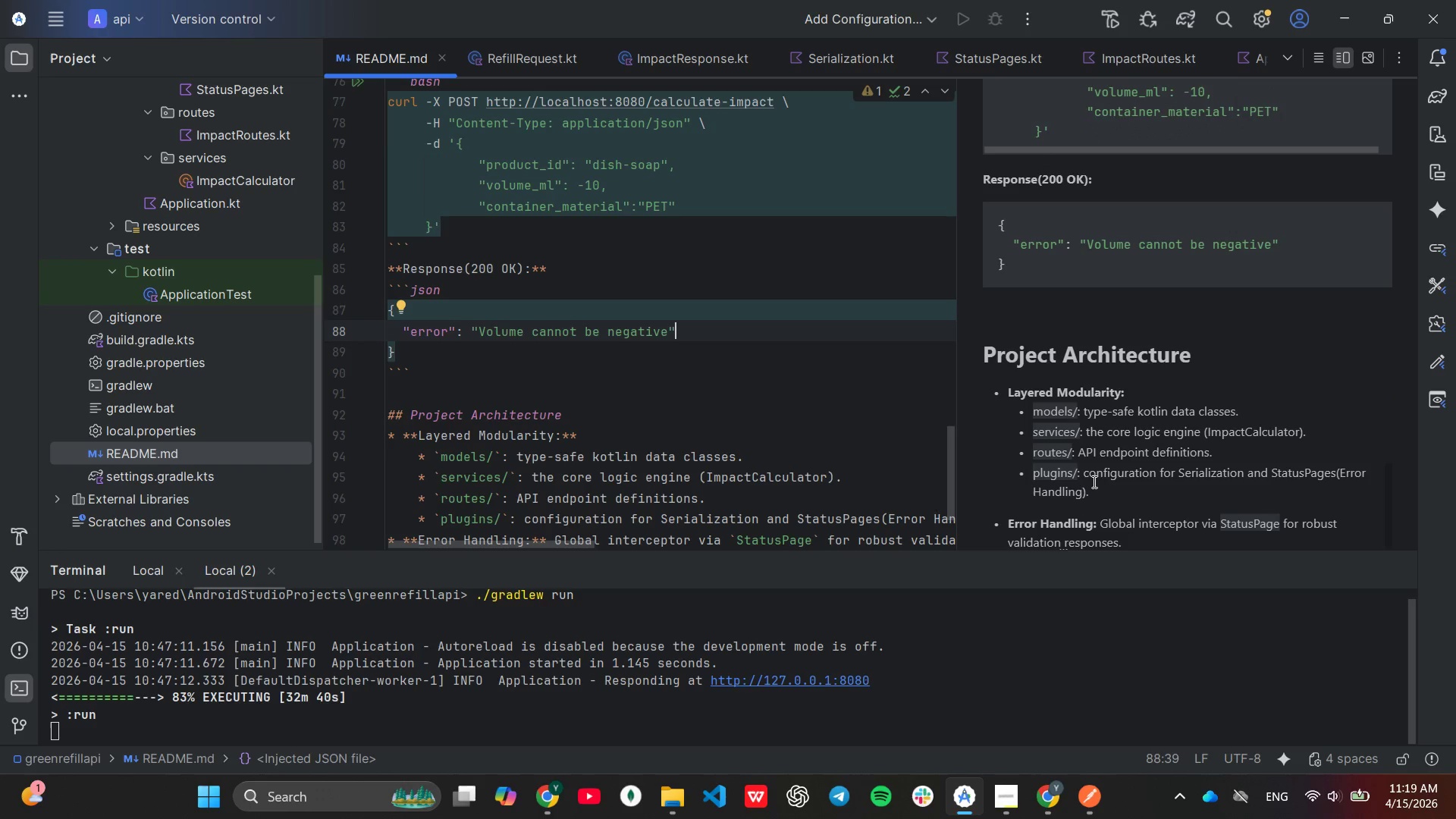 
left_click([1093, 482])
 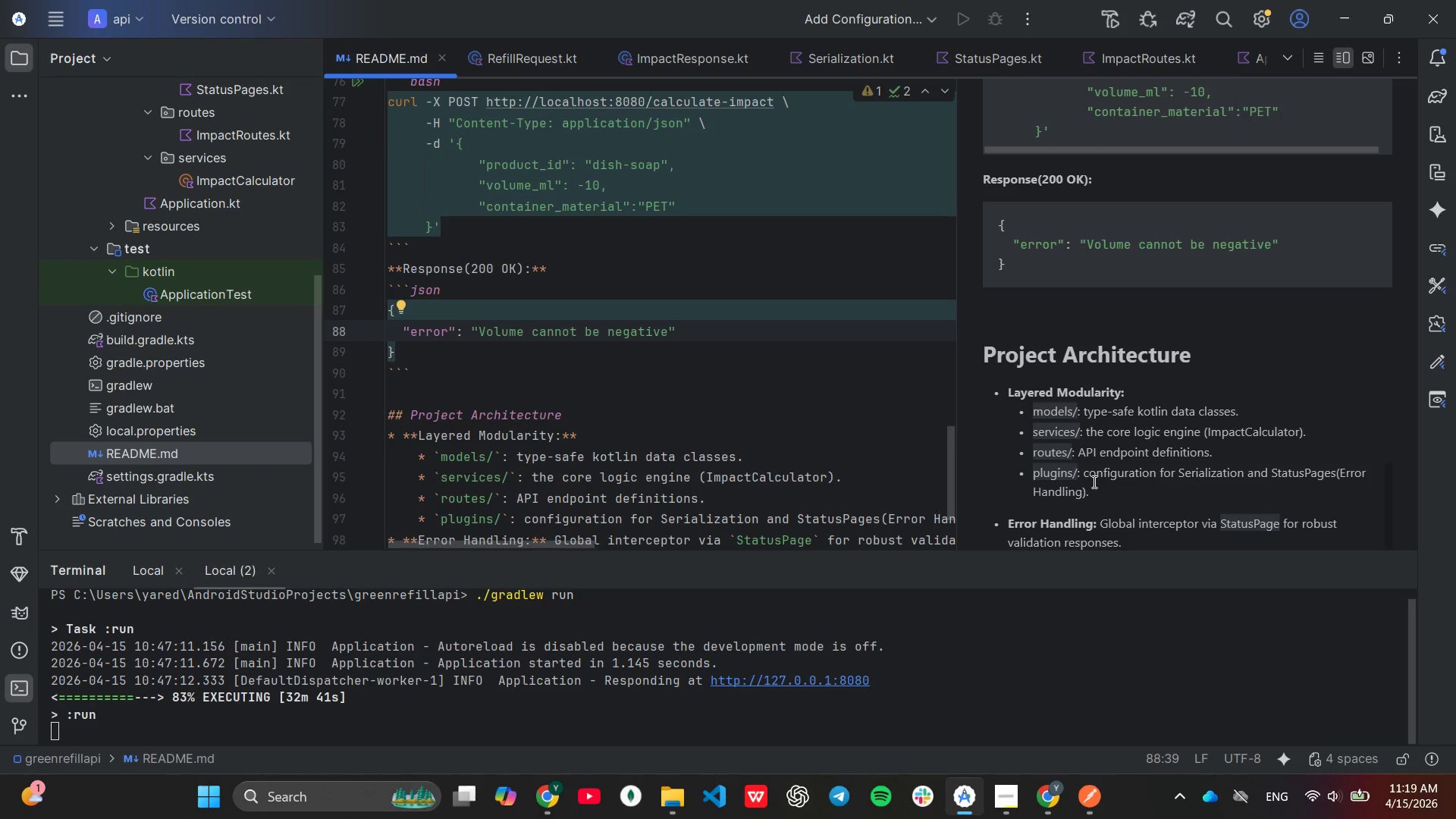 
scroll: coordinate [767, 465], scroll_direction: down, amount: 6.0
 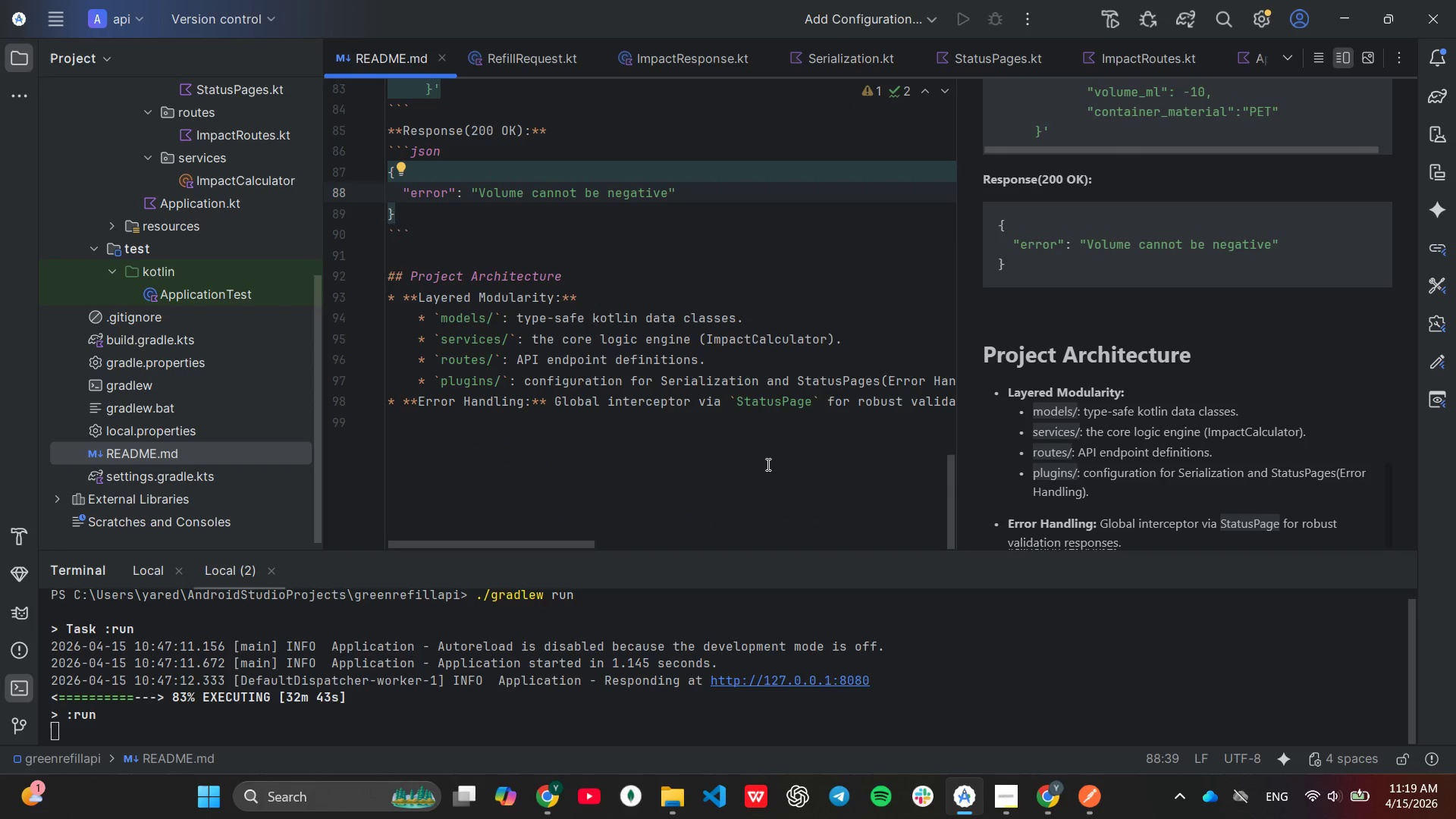 
left_click([766, 464])
 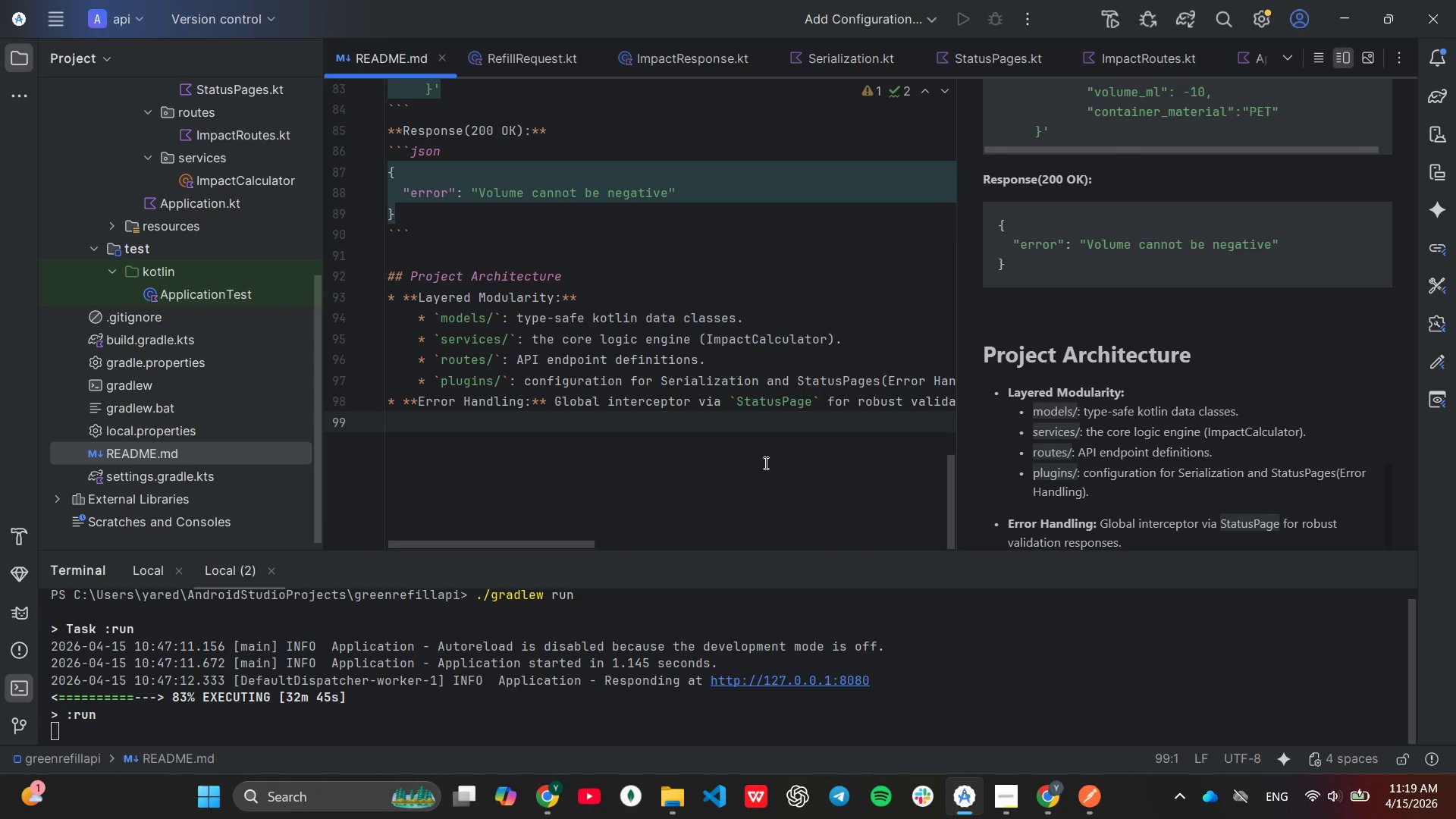 
key(Enter)
 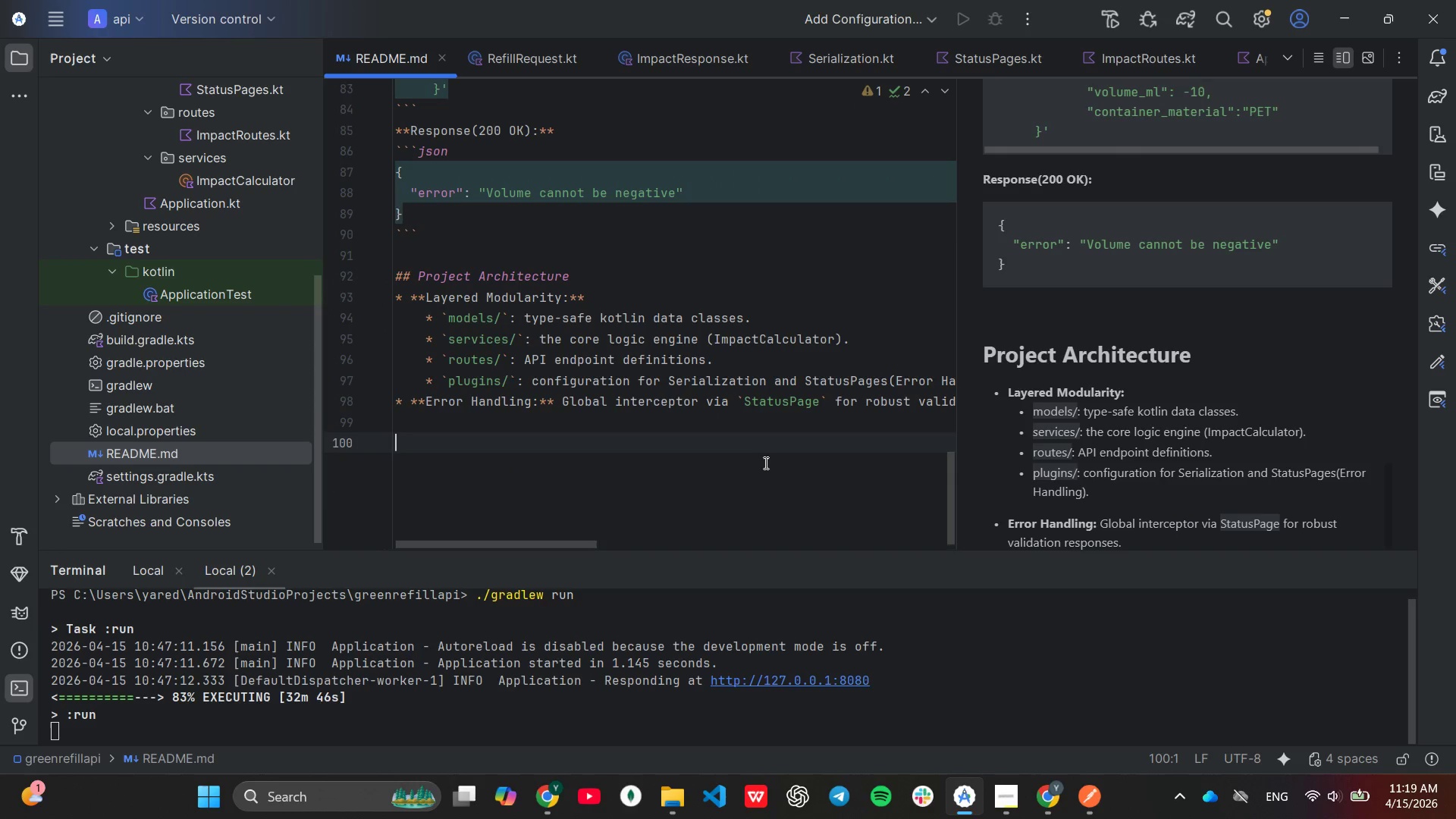 
key(Minus)
 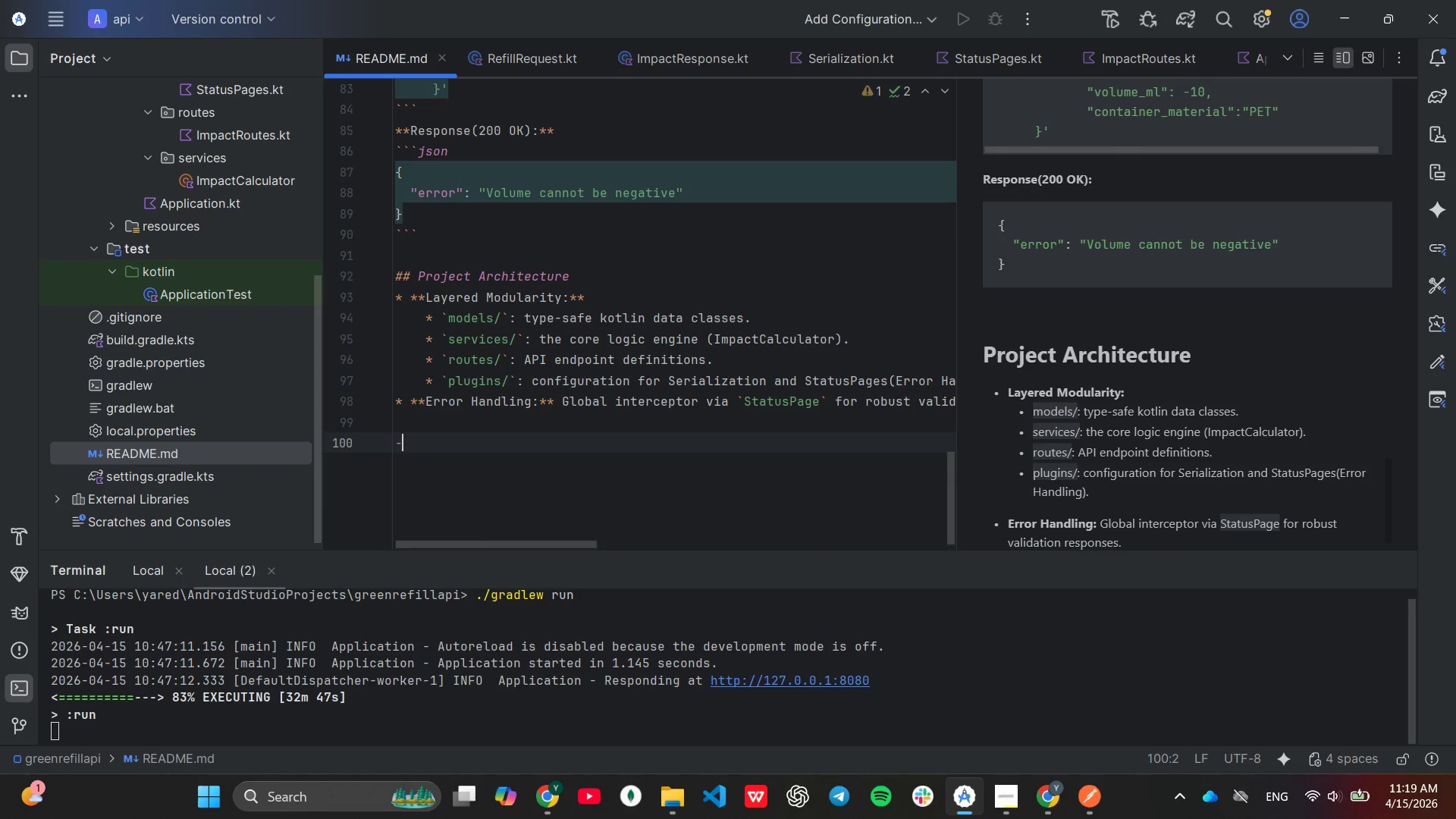 
key(Minus)
 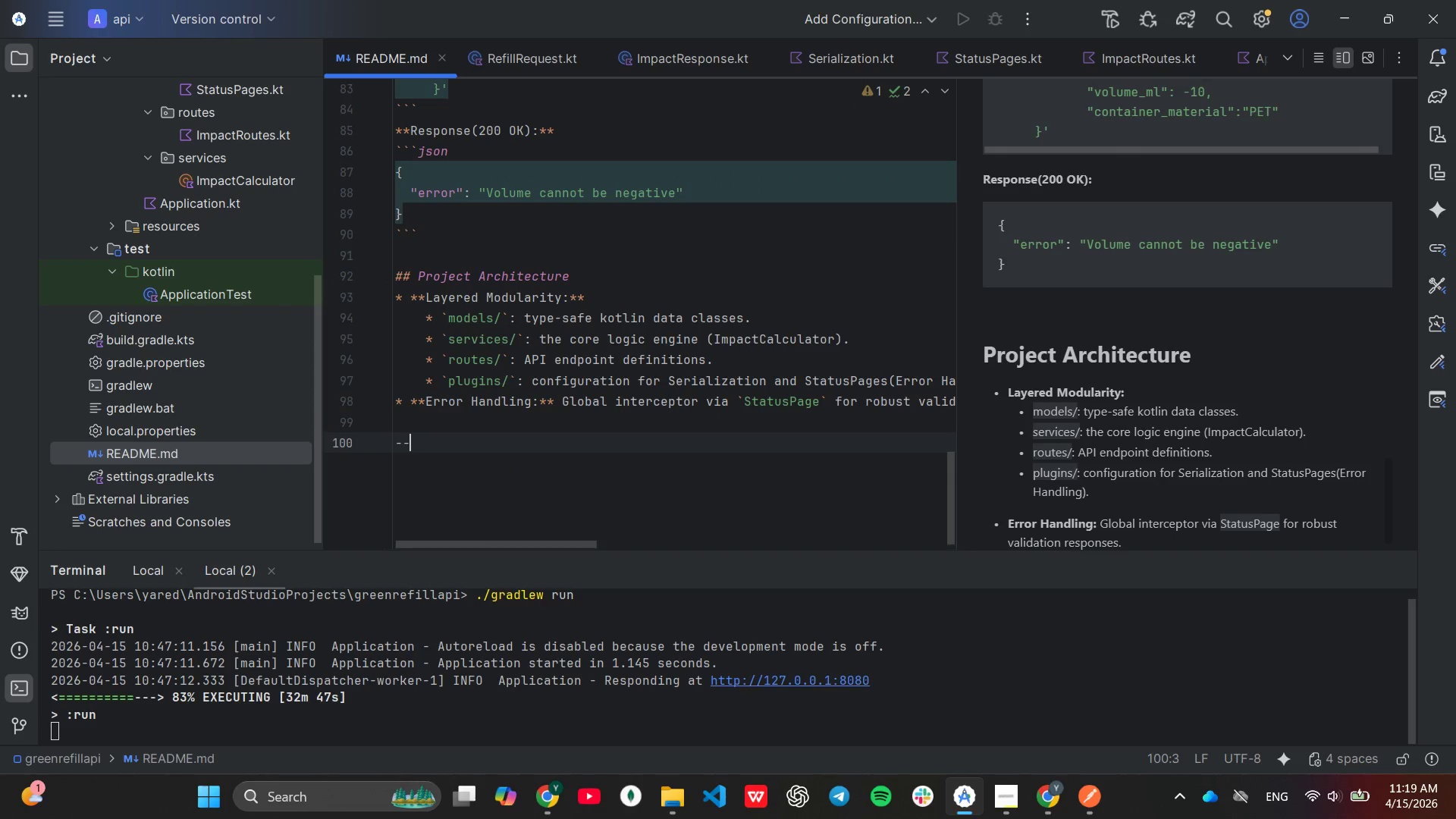 
key(Minus)
 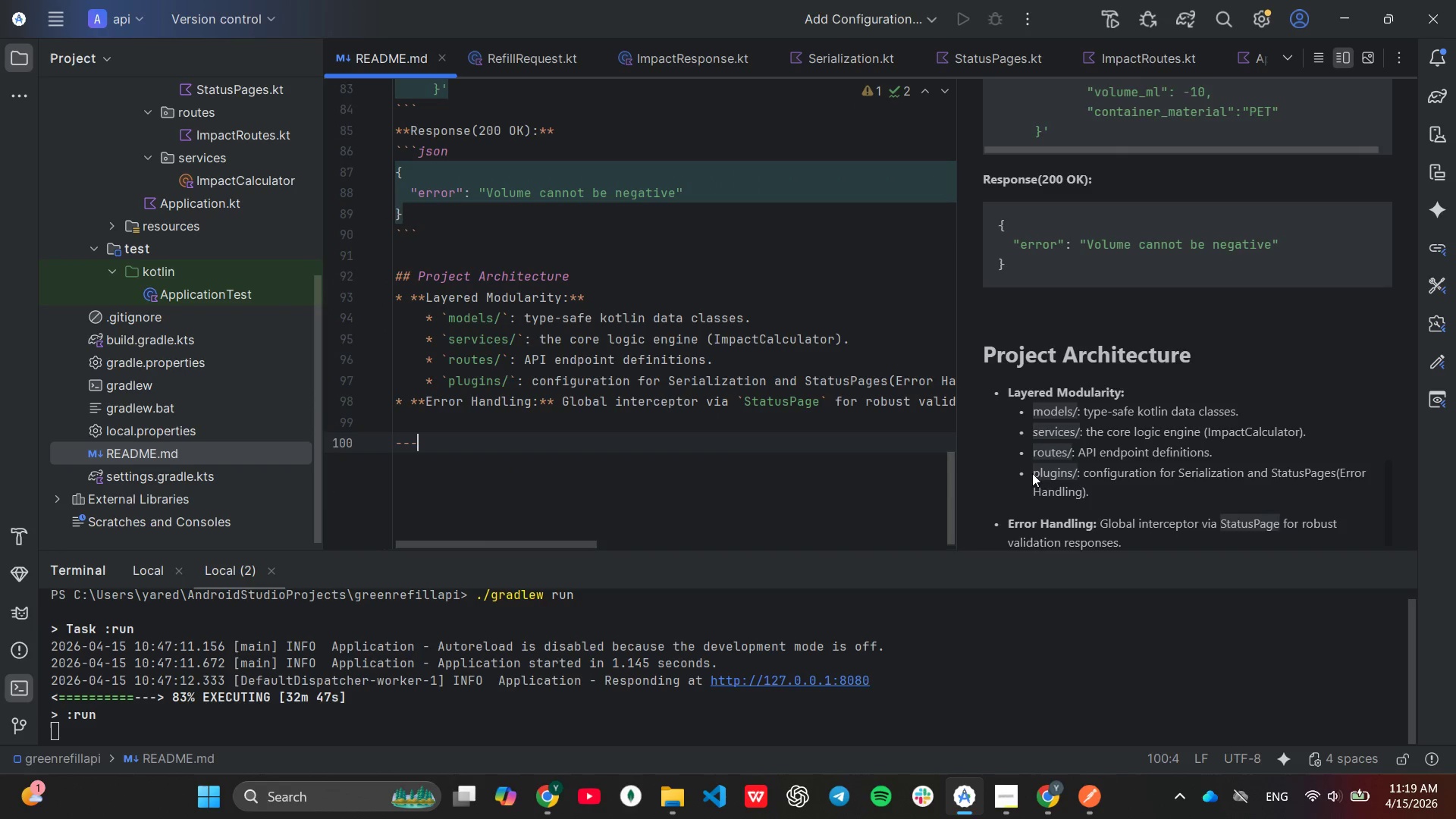 
scroll: coordinate [1187, 441], scroll_direction: down, amount: 5.0
 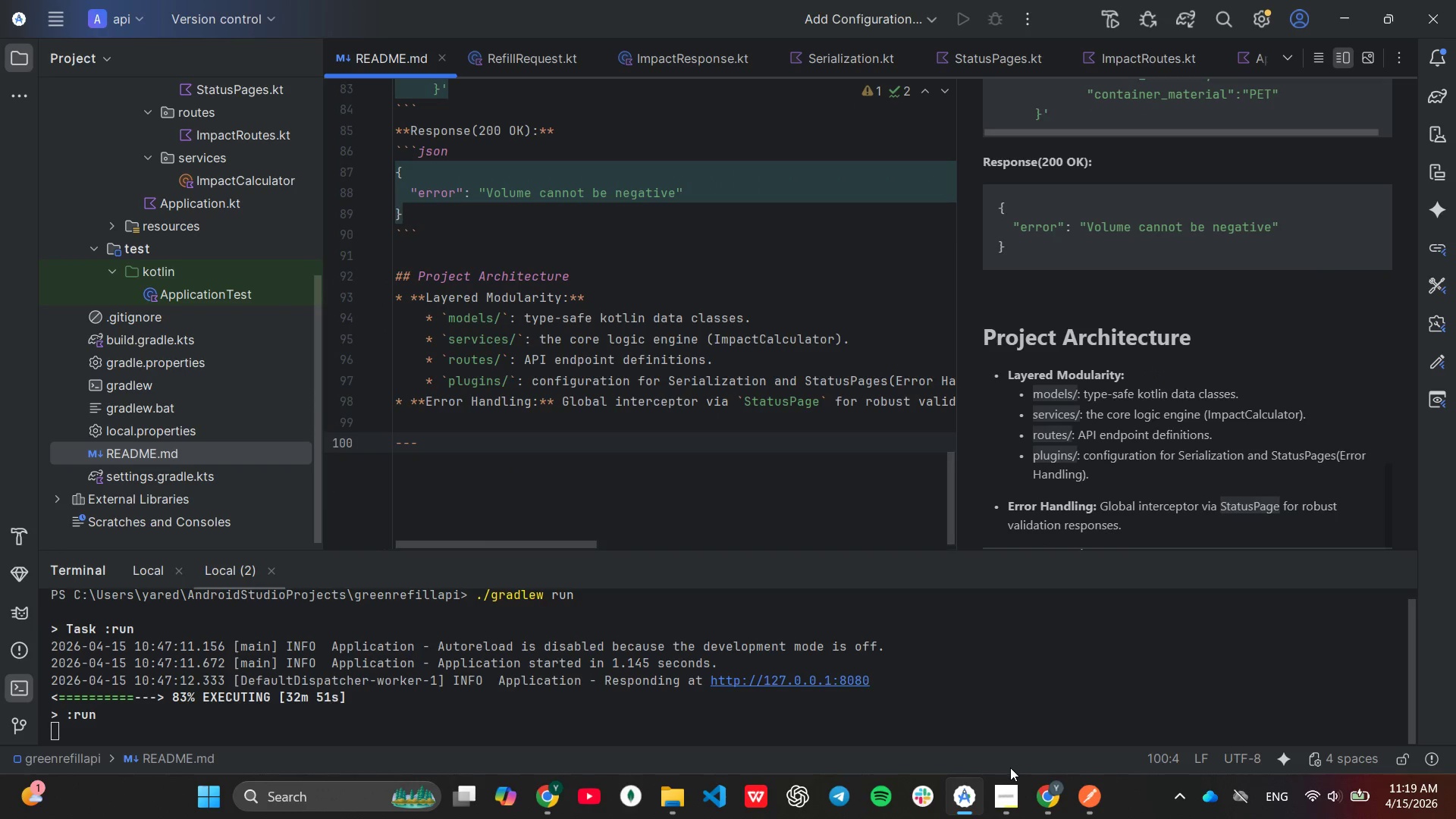 
left_click([1006, 780])